 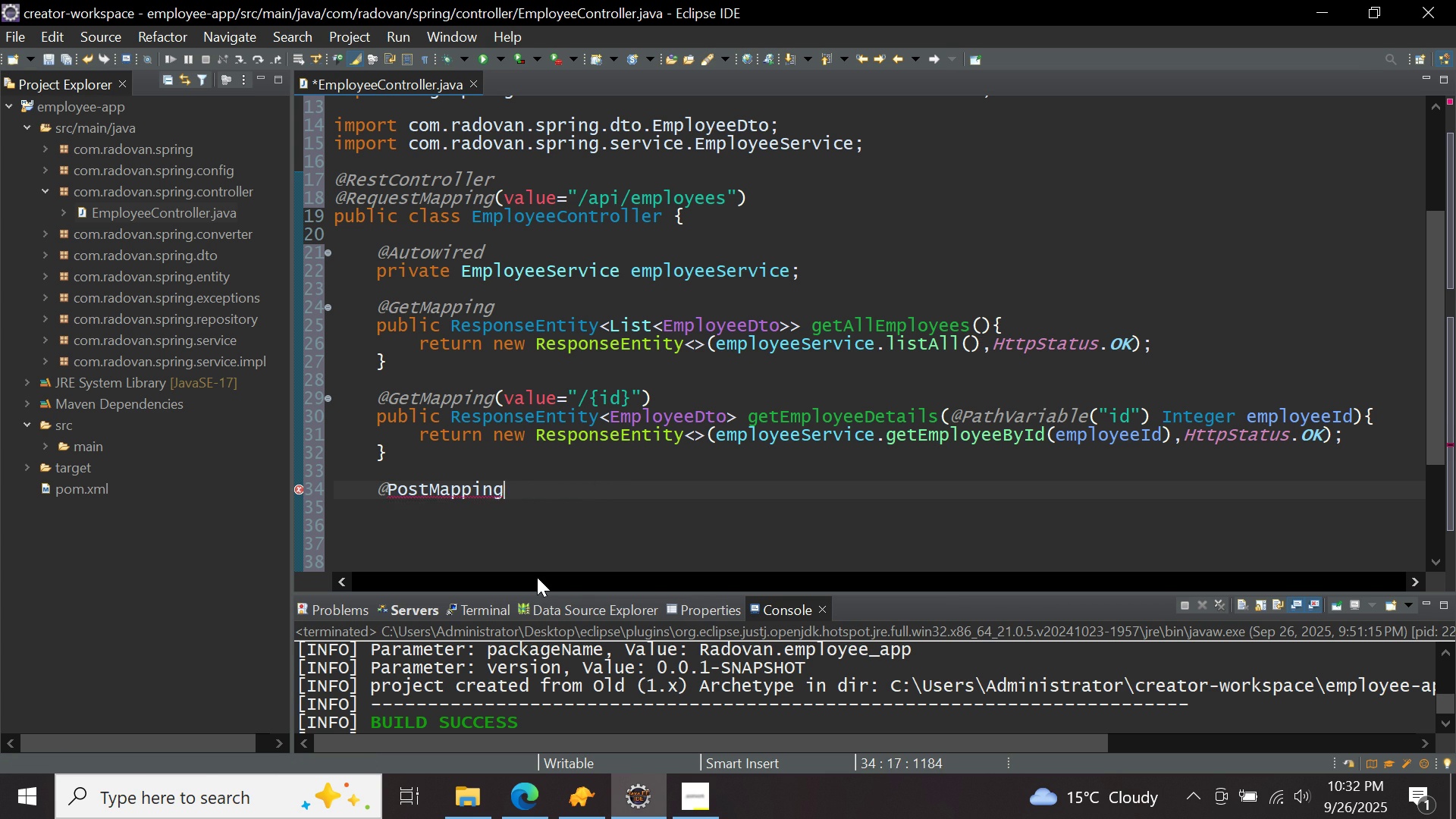 
key(Enter)
 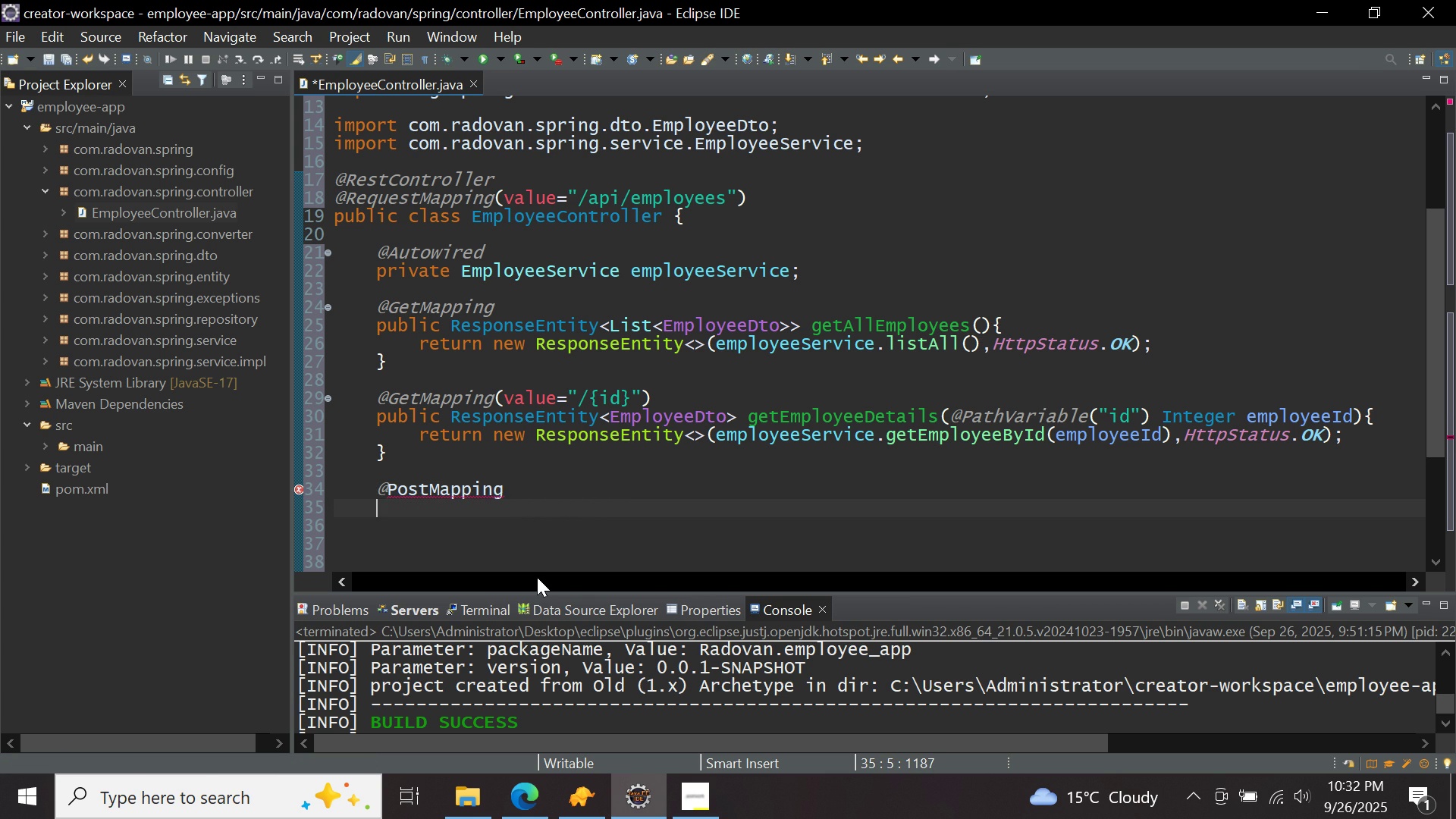 
type(public respo)
 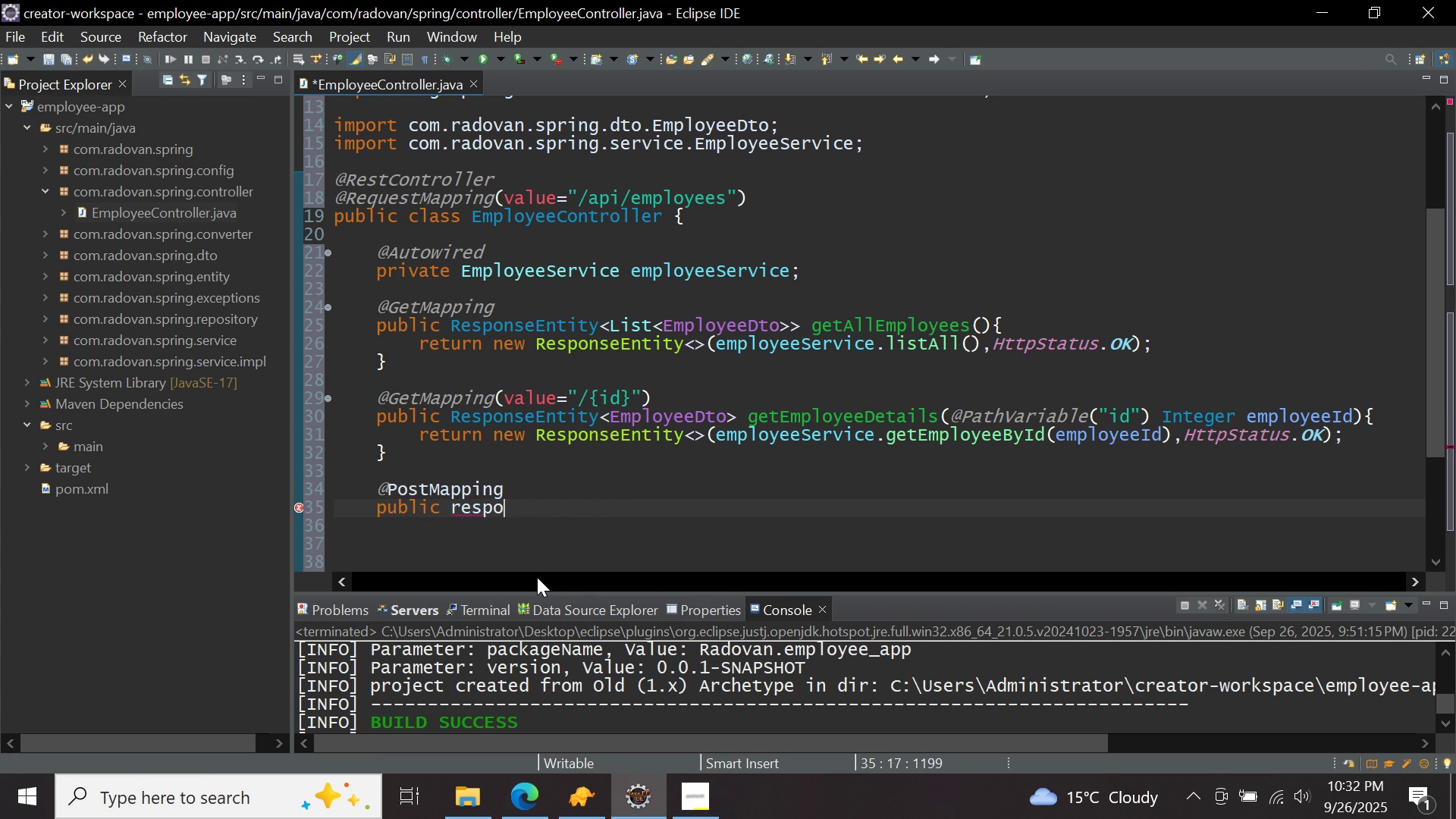 
key(Control+ControlLeft)
 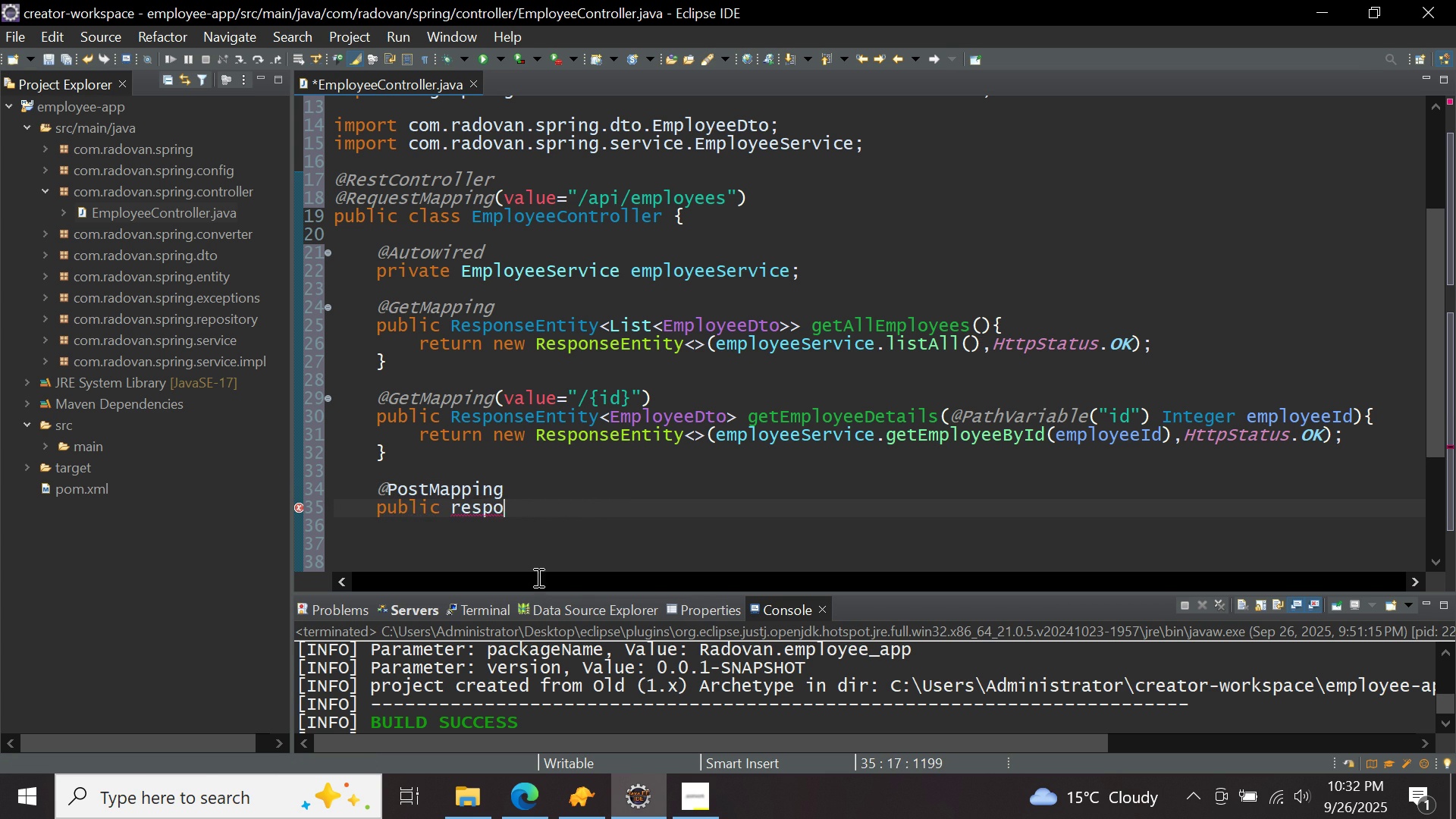 
key(Control+Space)
 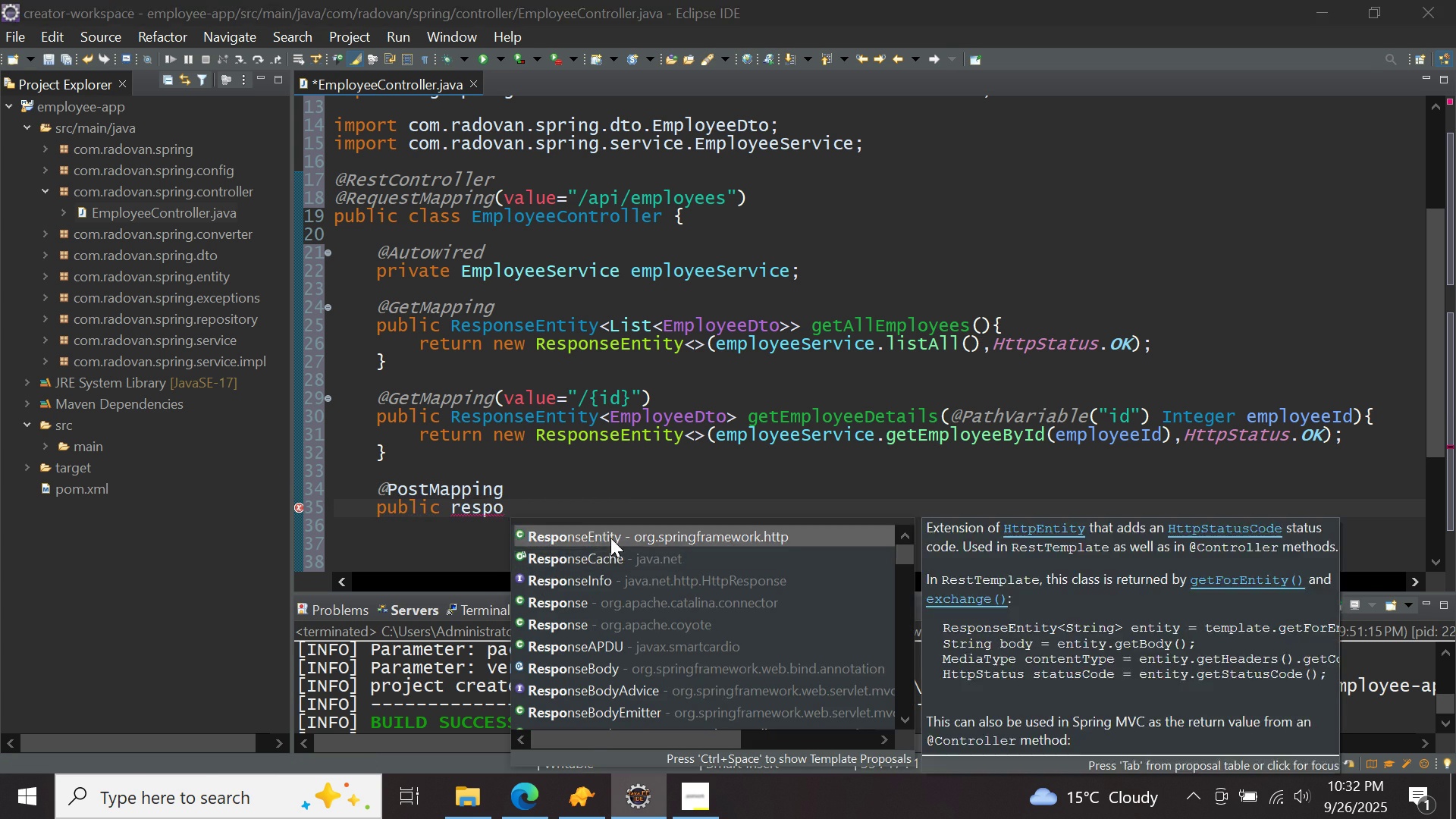 
double_click([610, 538])
 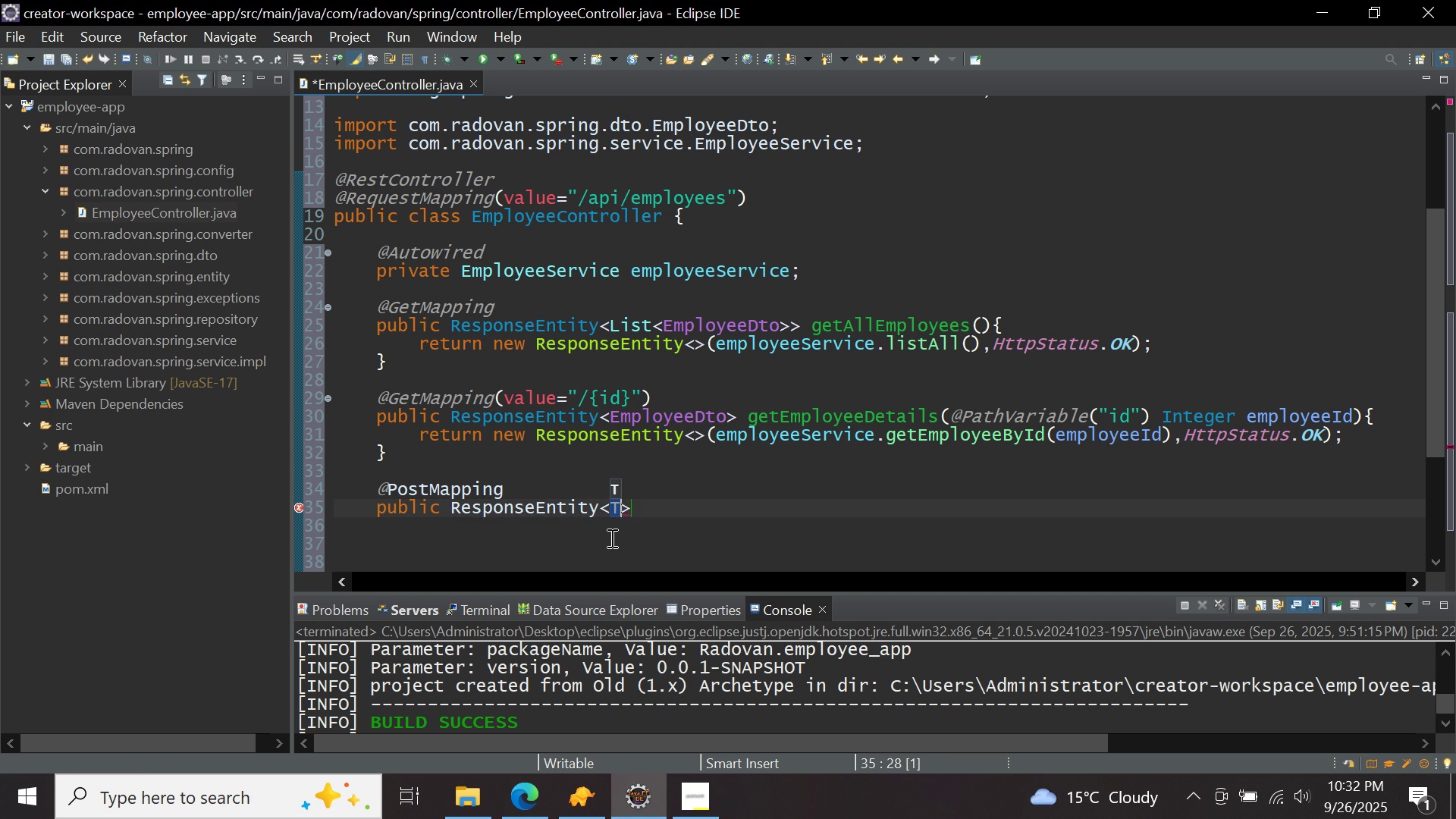 
key(Backspace)
type(DS)
key(Backspace)
key(Backspace)
type(String)
 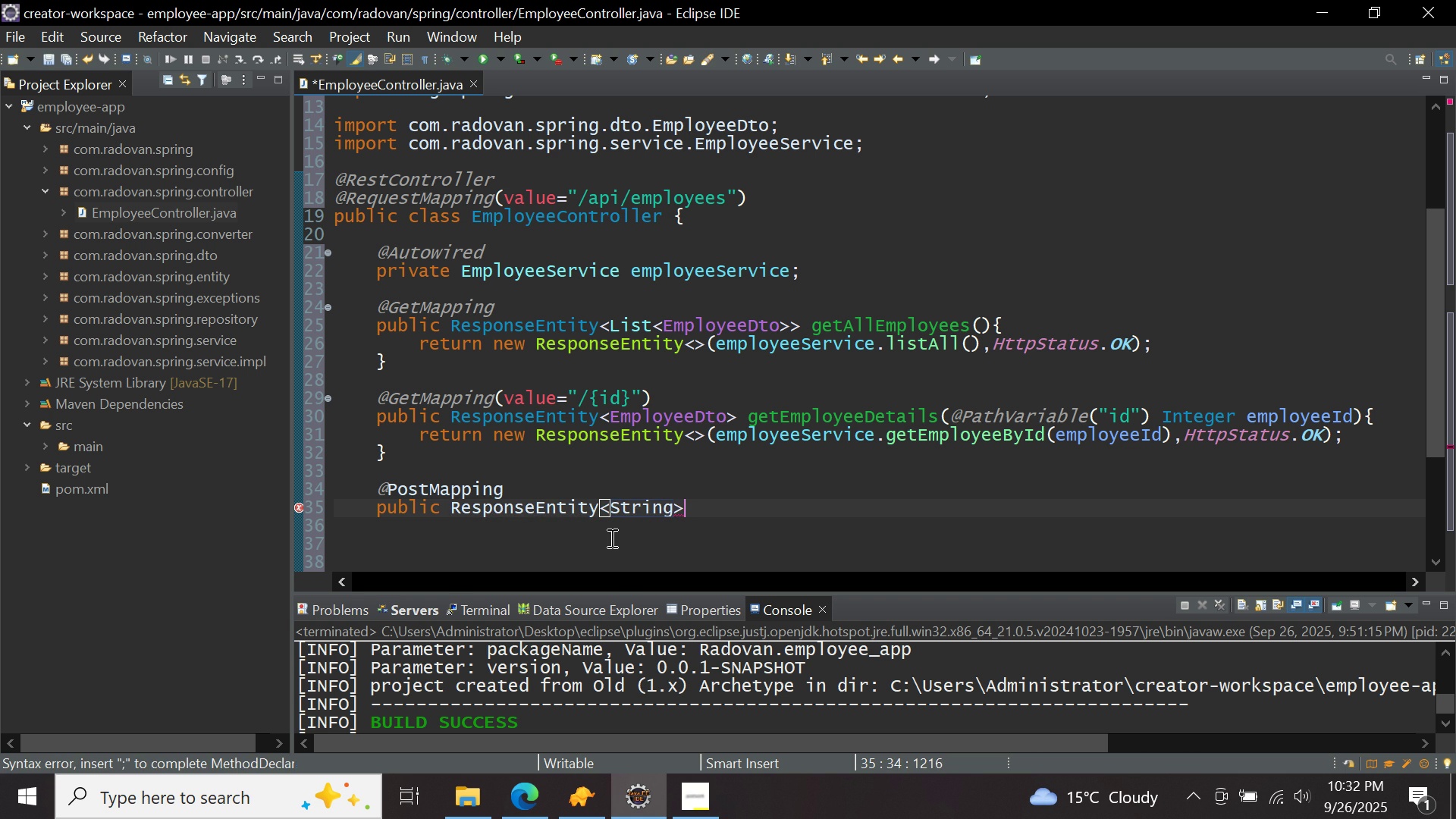 
key(ArrowRight)
 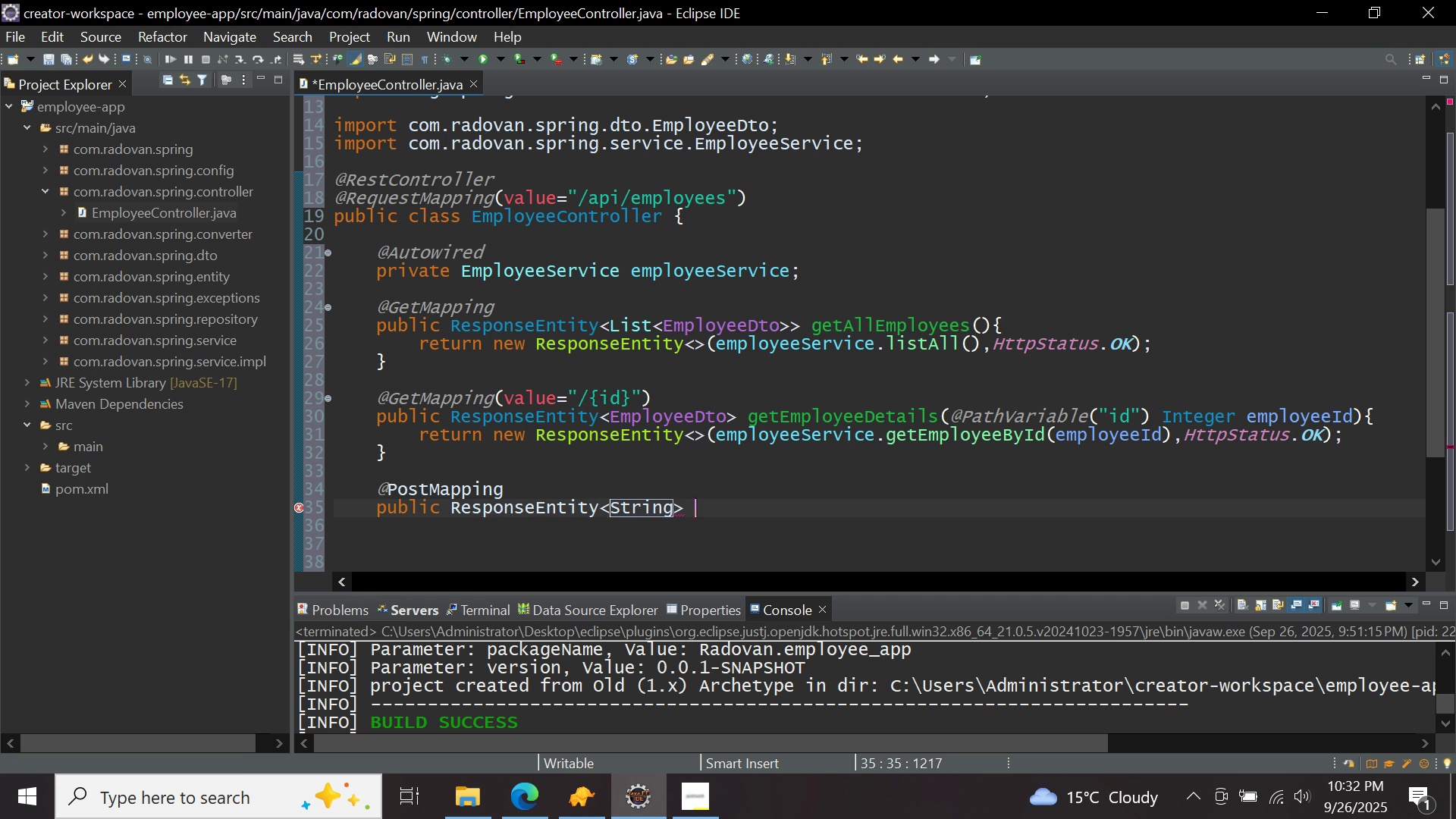 
type( createEmployee(@requ)